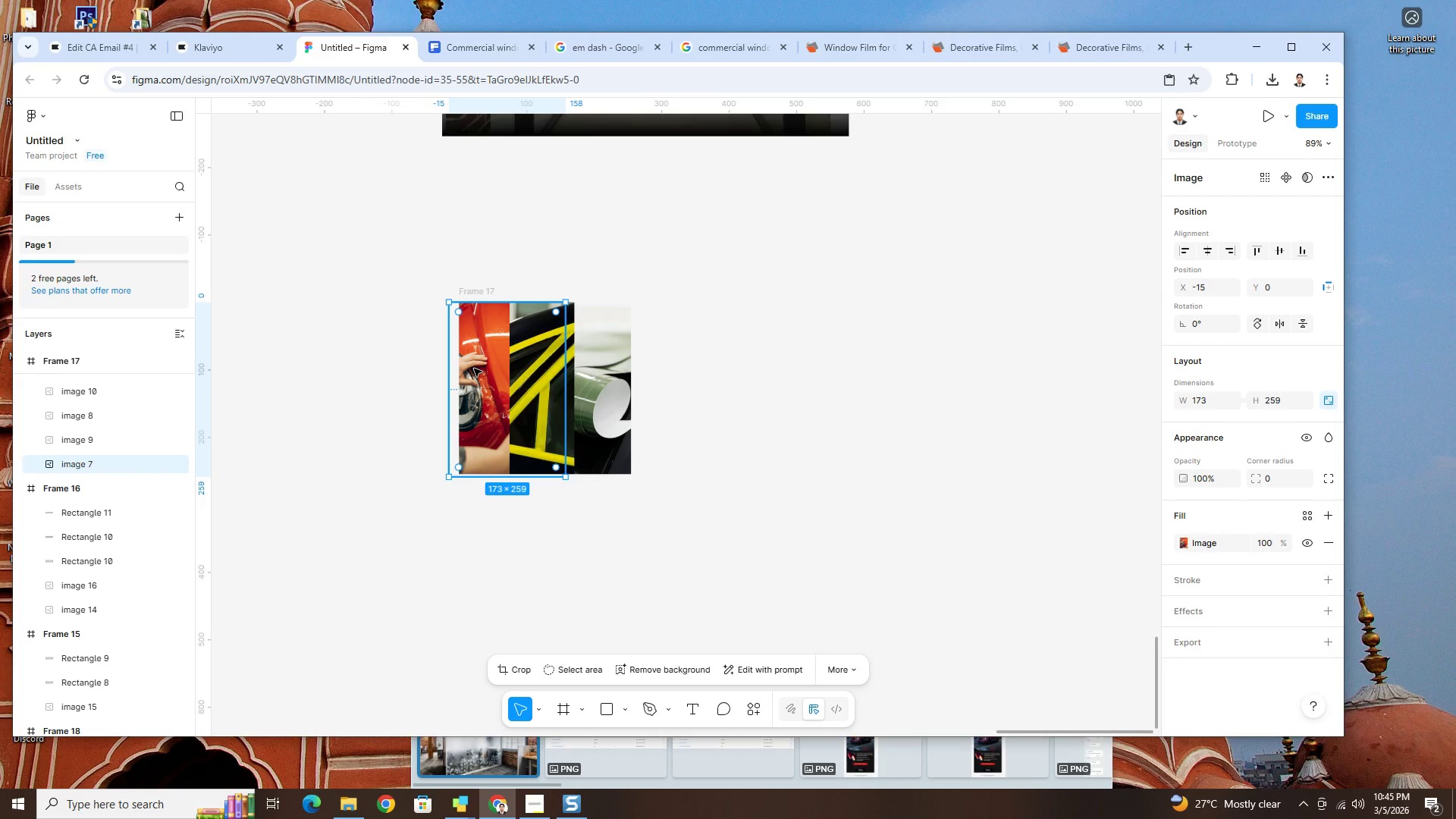 
hold_key(key=ControlLeft, duration=0.53)